 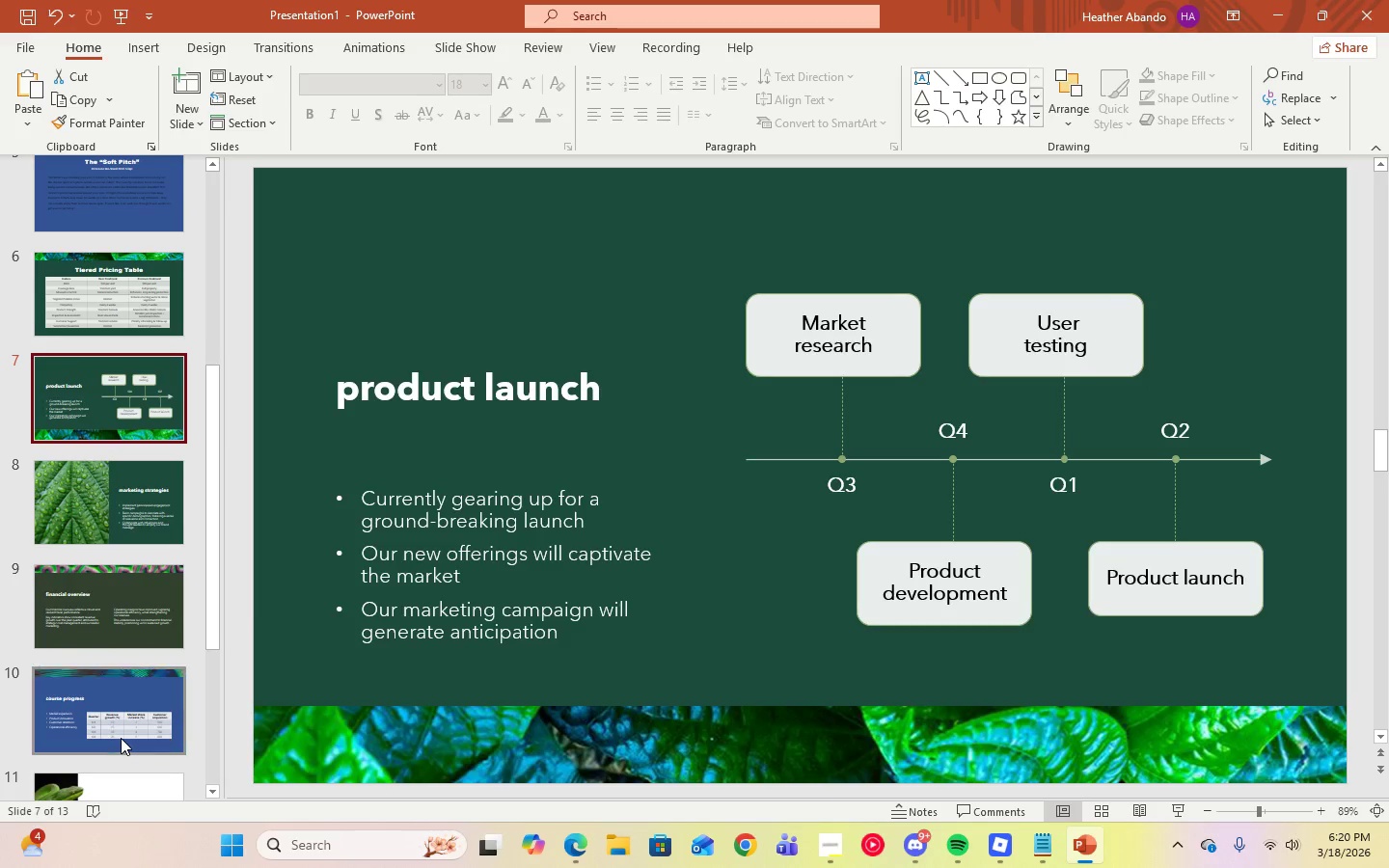 
scroll: coordinate [121, 741], scroll_direction: down, amount: 1.0
 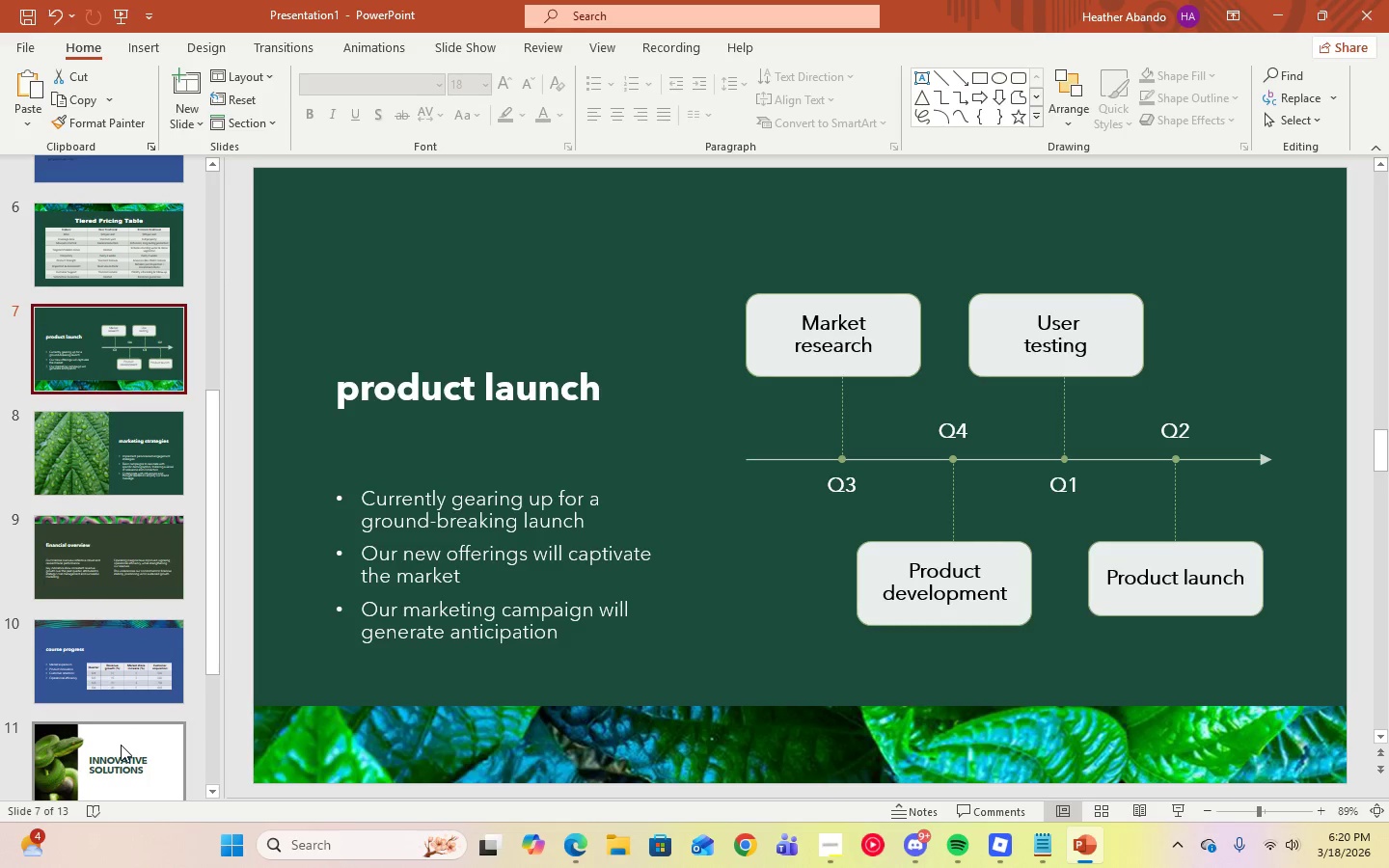 
scroll: coordinate [121, 745], scroll_direction: up, amount: 3.0
 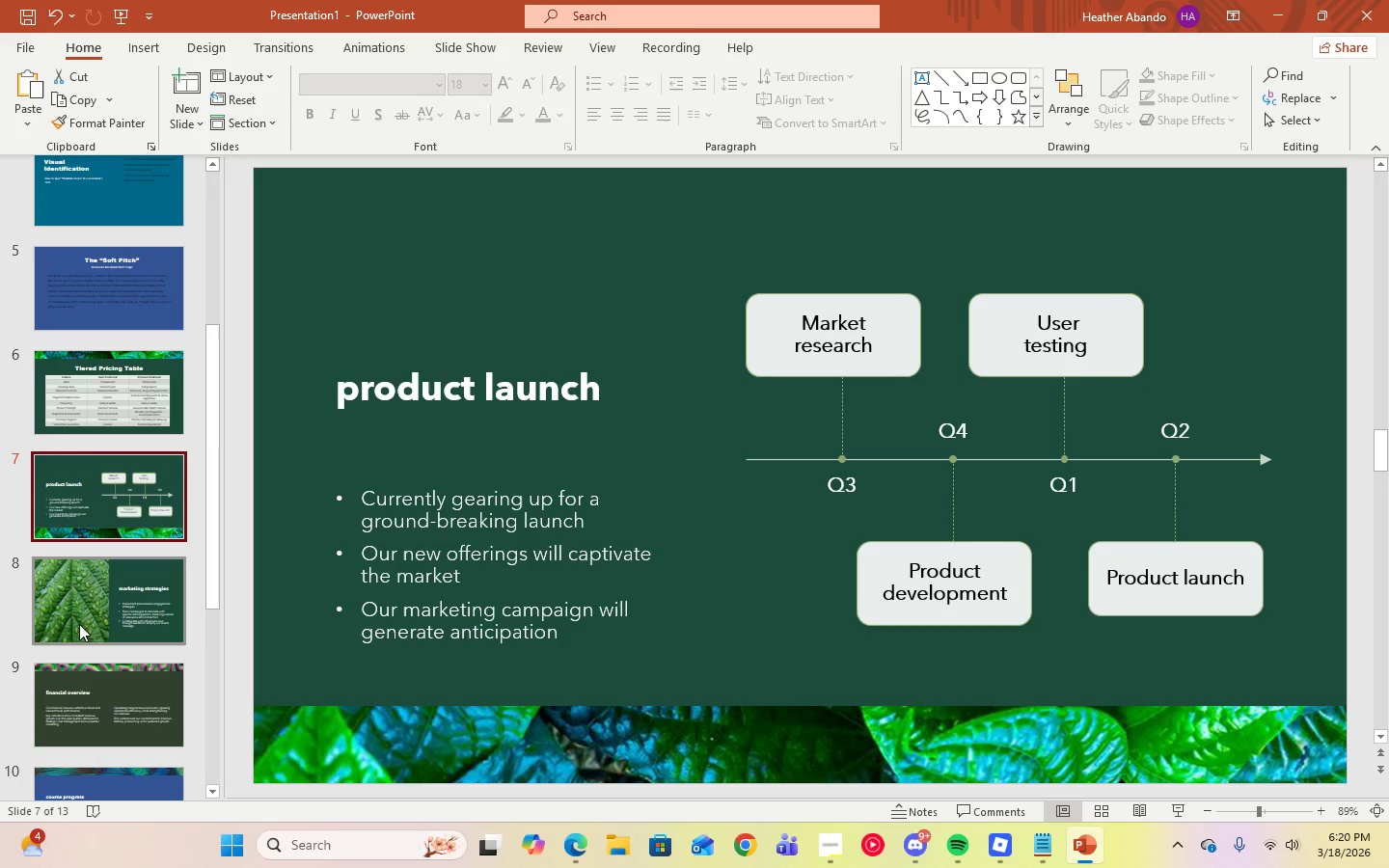 
scroll: coordinate [96, 711], scroll_direction: down, amount: 2.0
 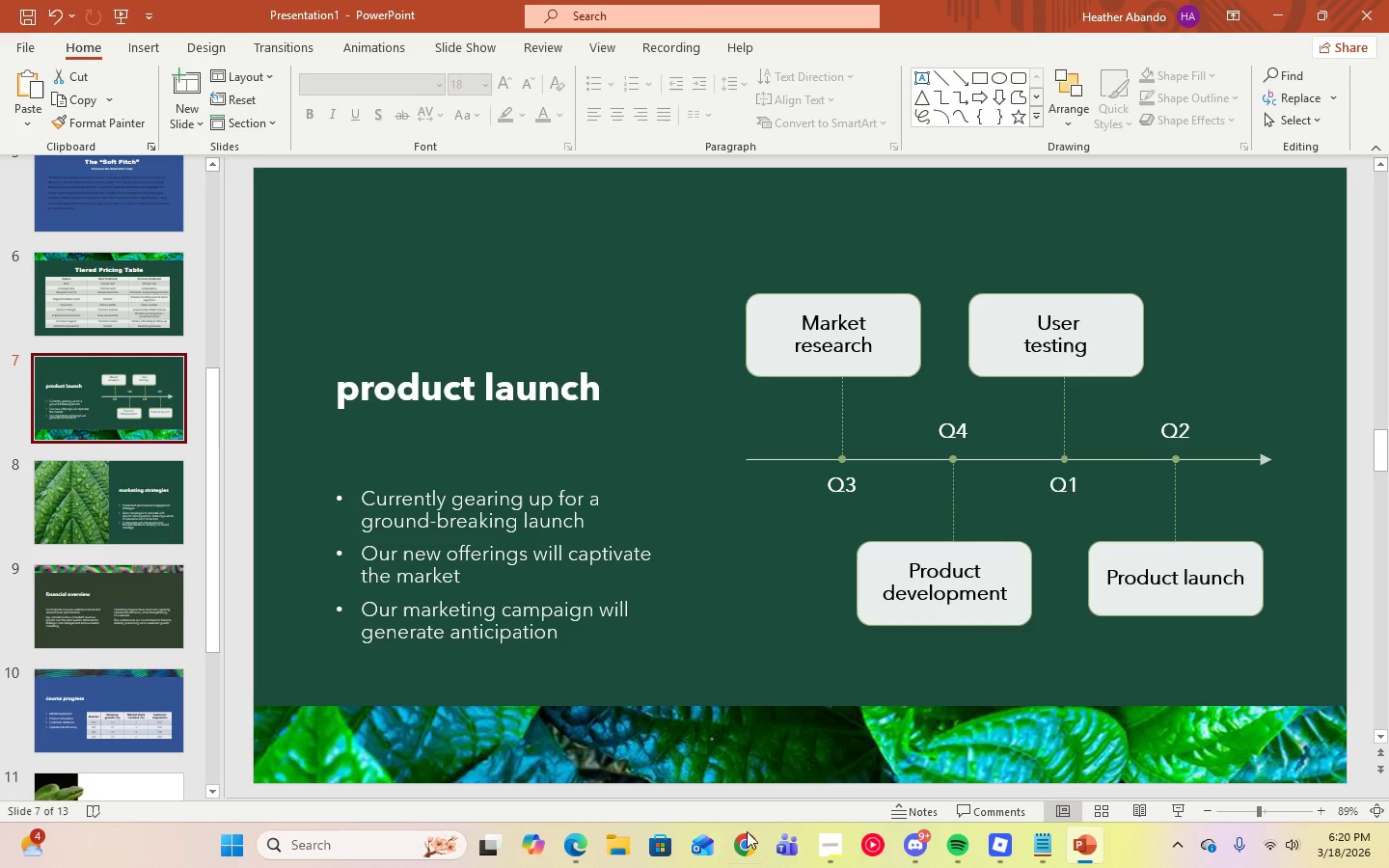 
left_click([816, 849])